 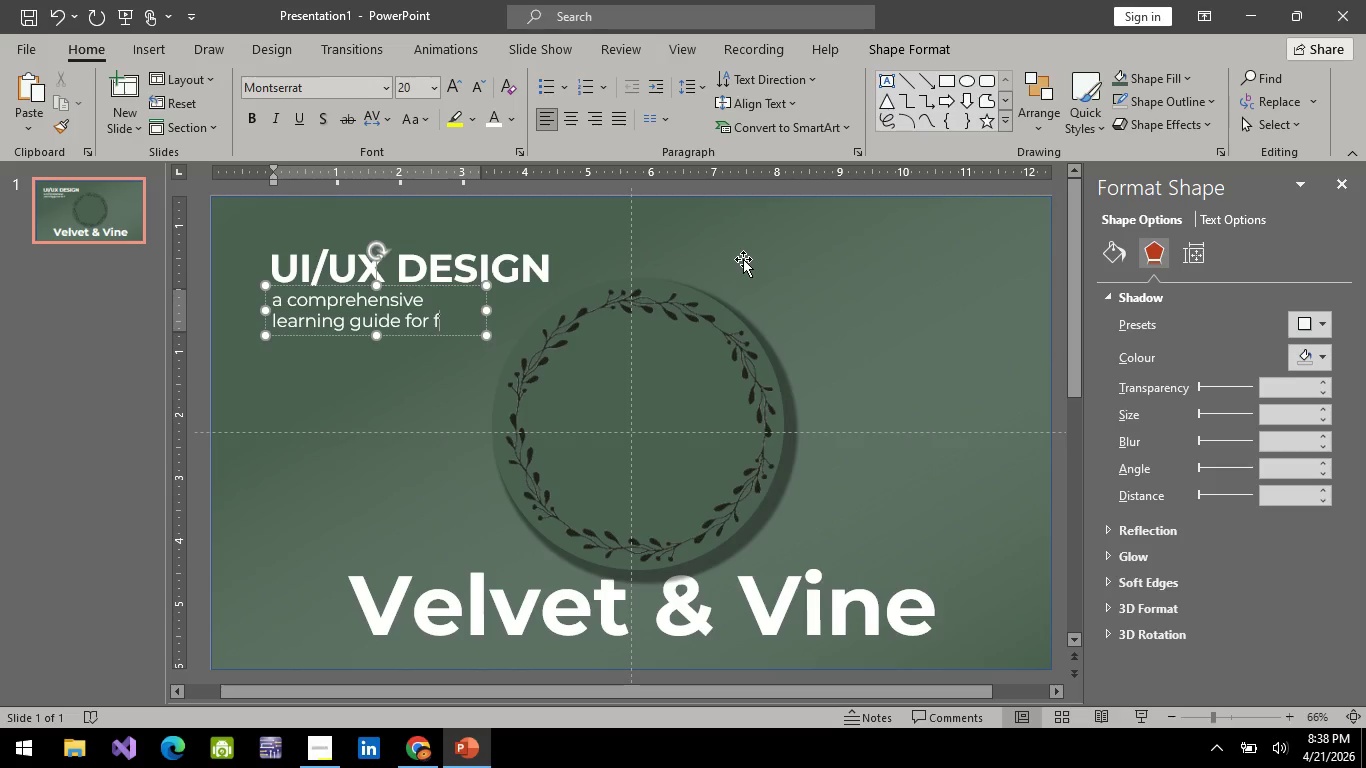 
key(Backspace)
 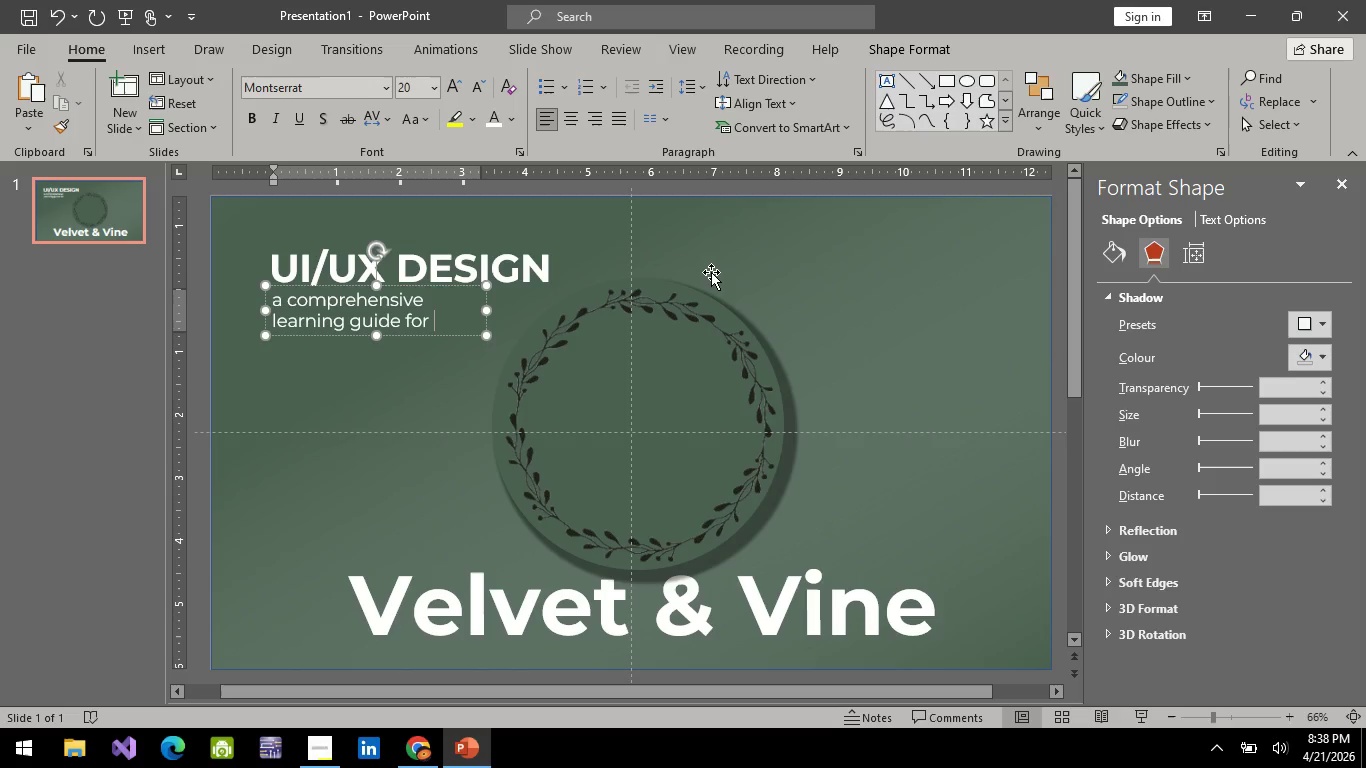 
key(G)
 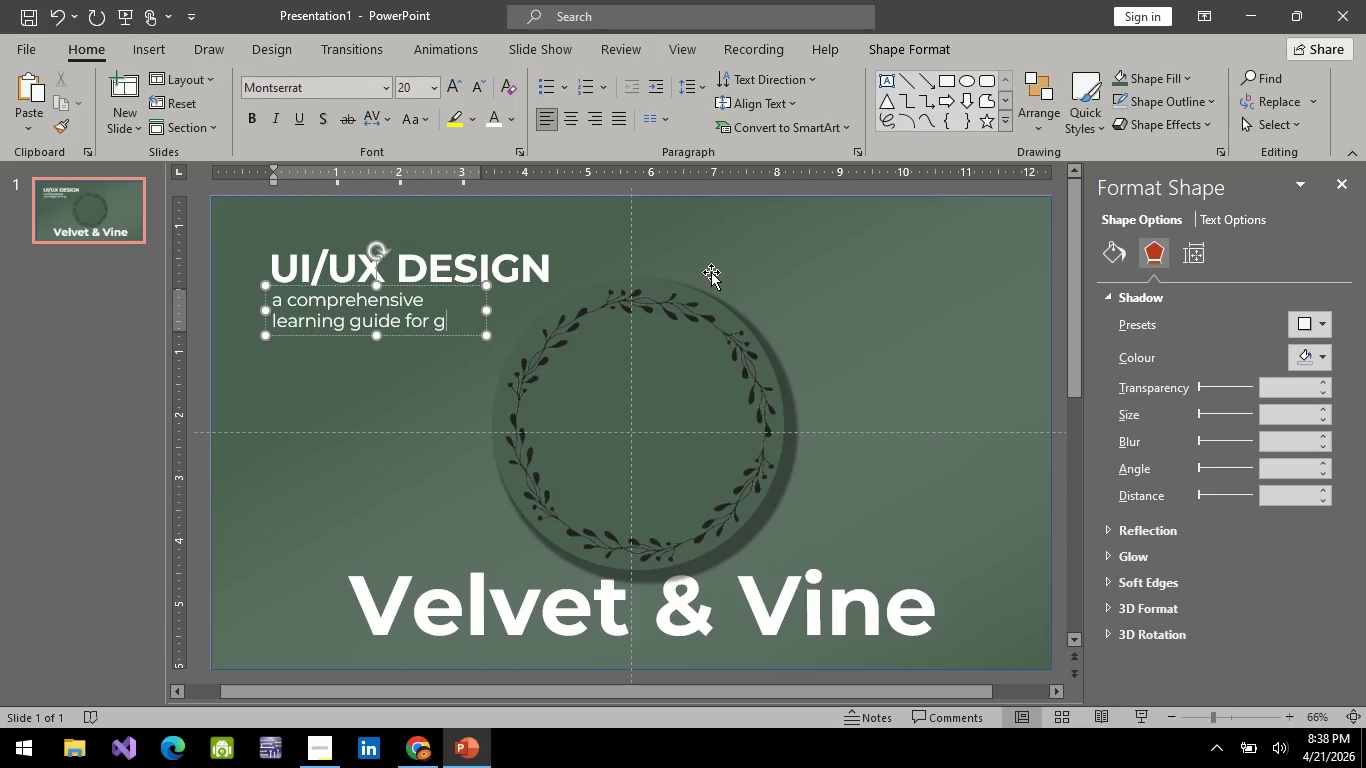 
key(Backspace)
 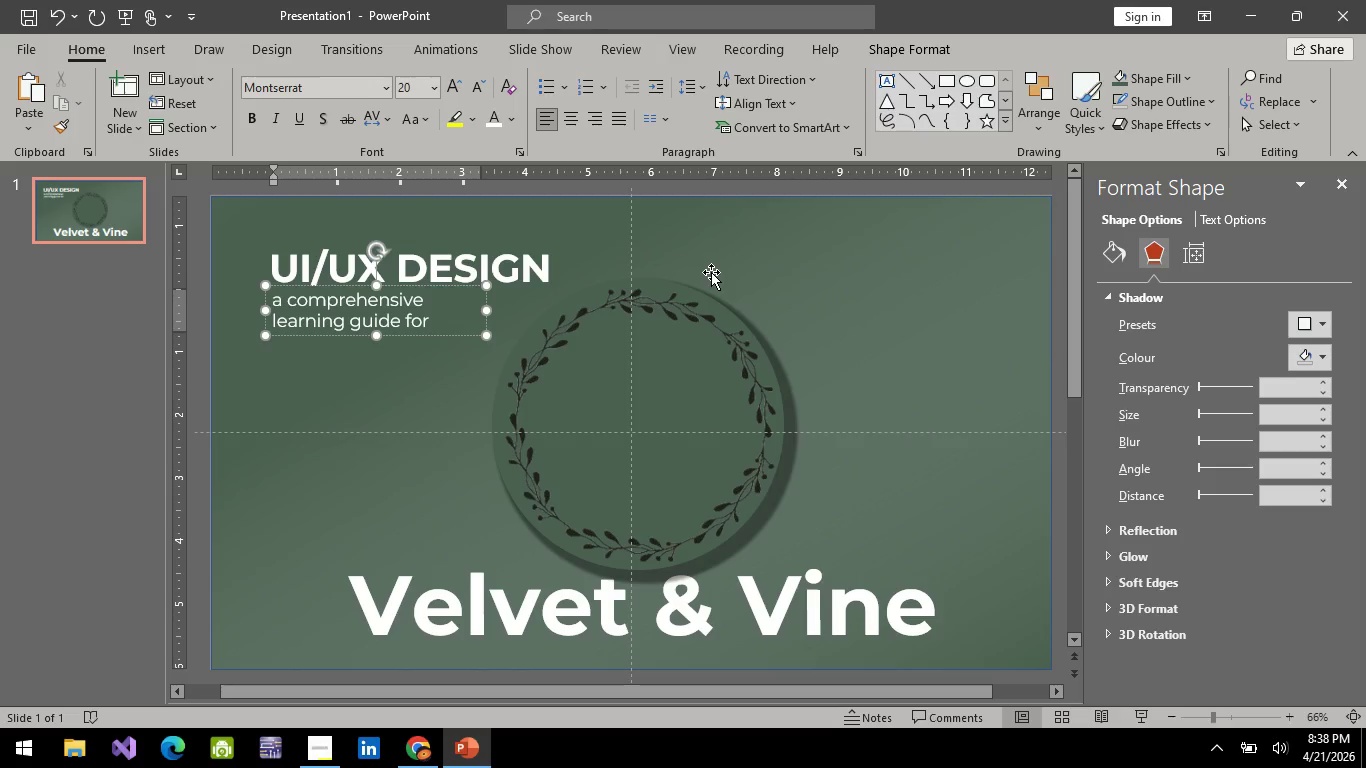 
key(Alt+AltLeft)
 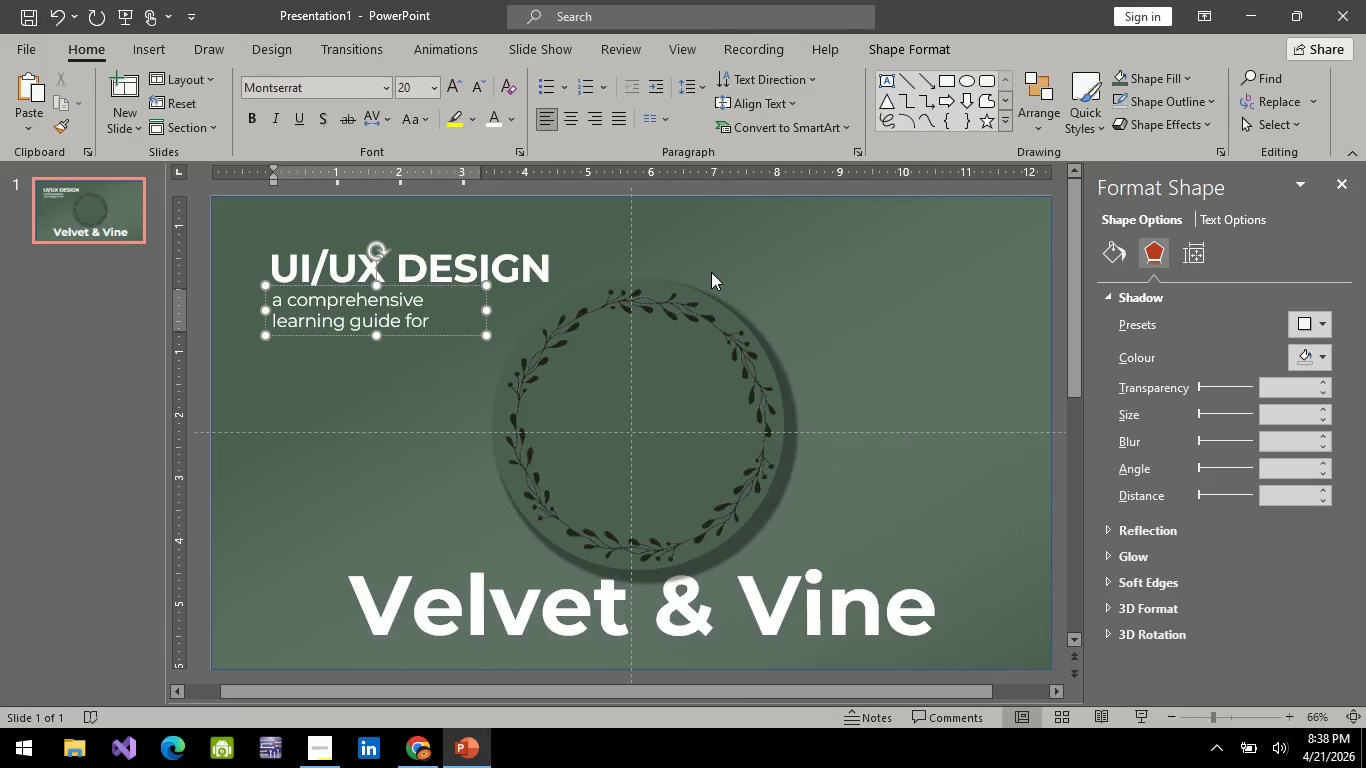 
key(Alt+Tab)